 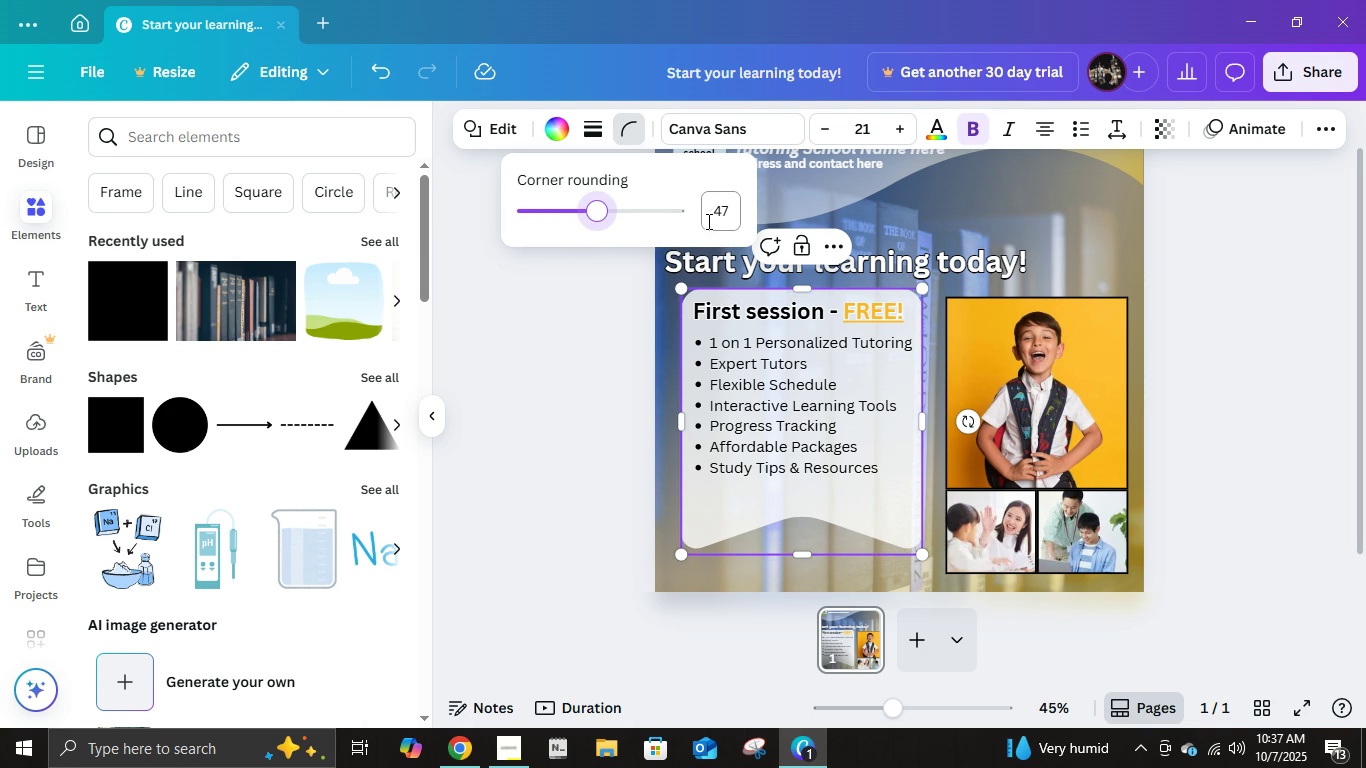 
left_click([709, 216])
 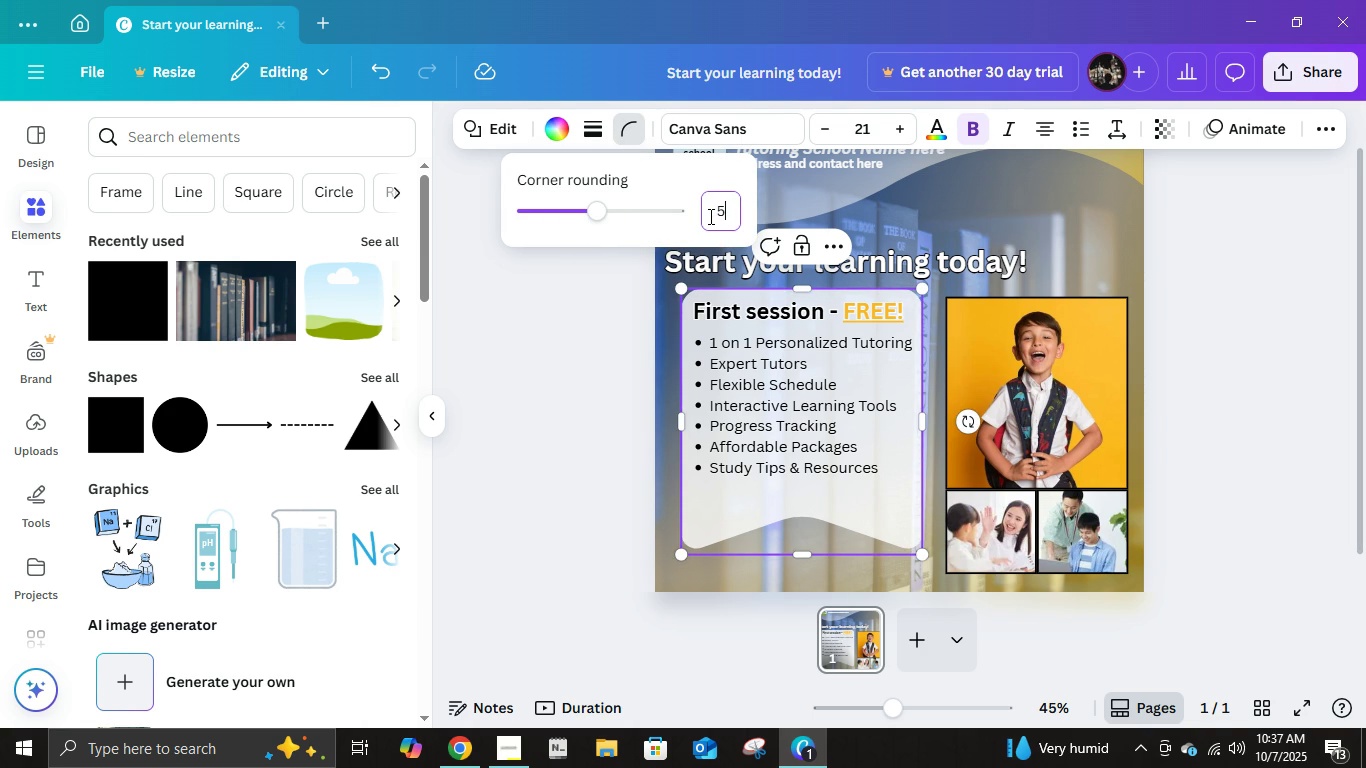 
key(Numpad5)
 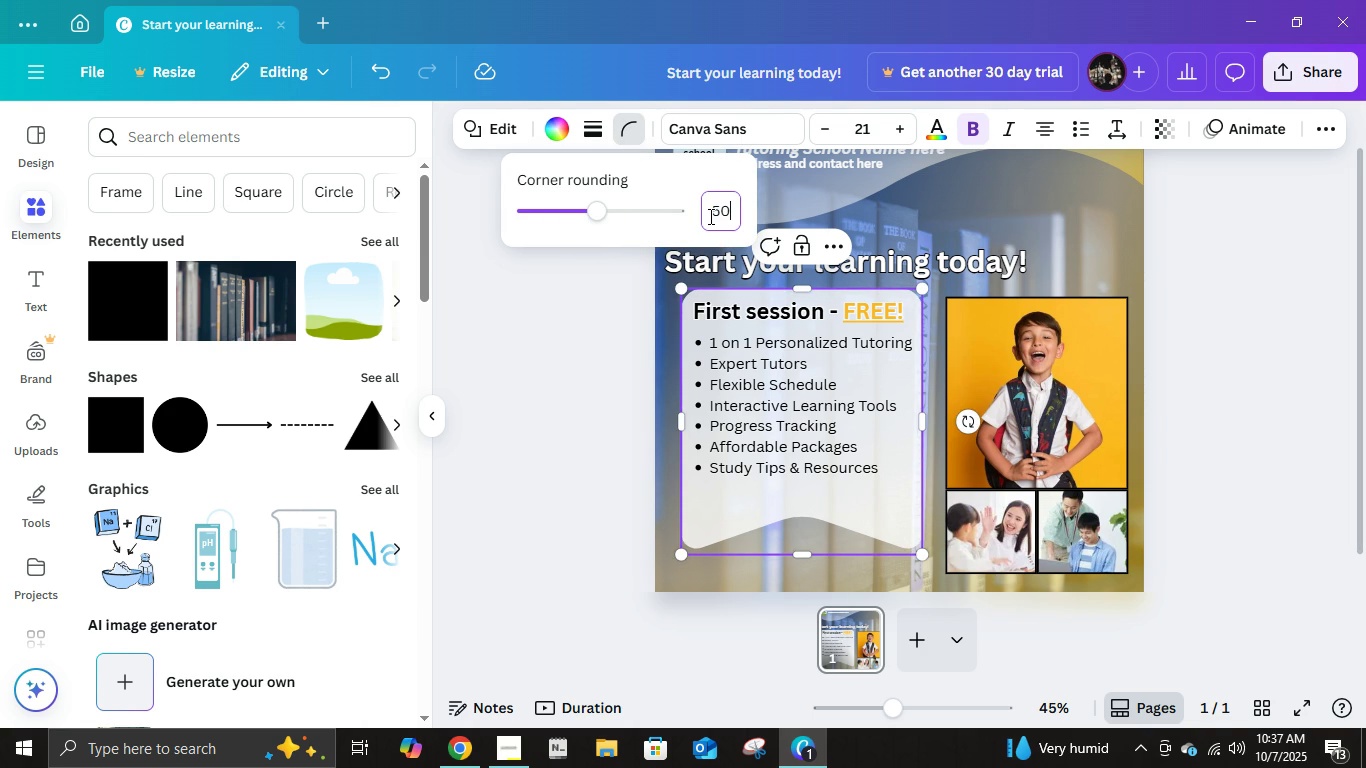 
key(Numpad0)
 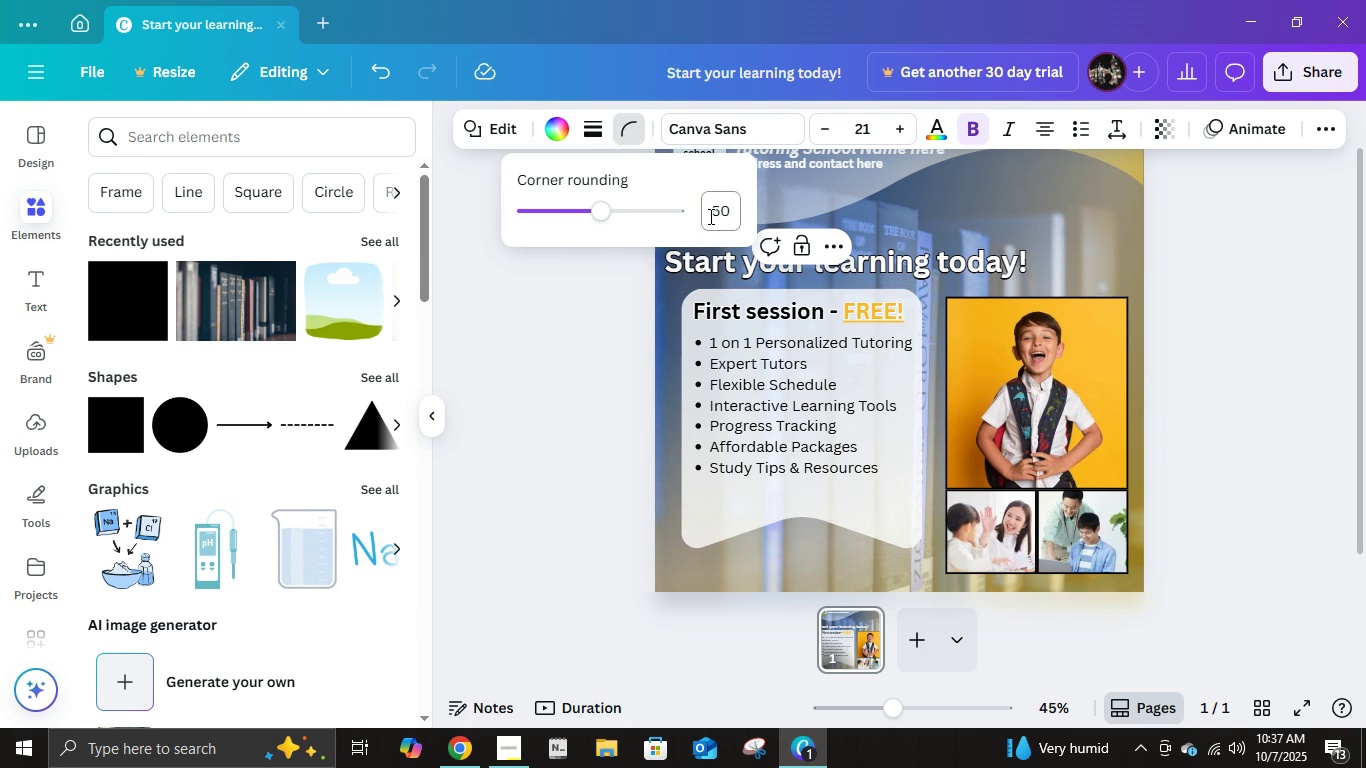 
key(NumpadEnter)
 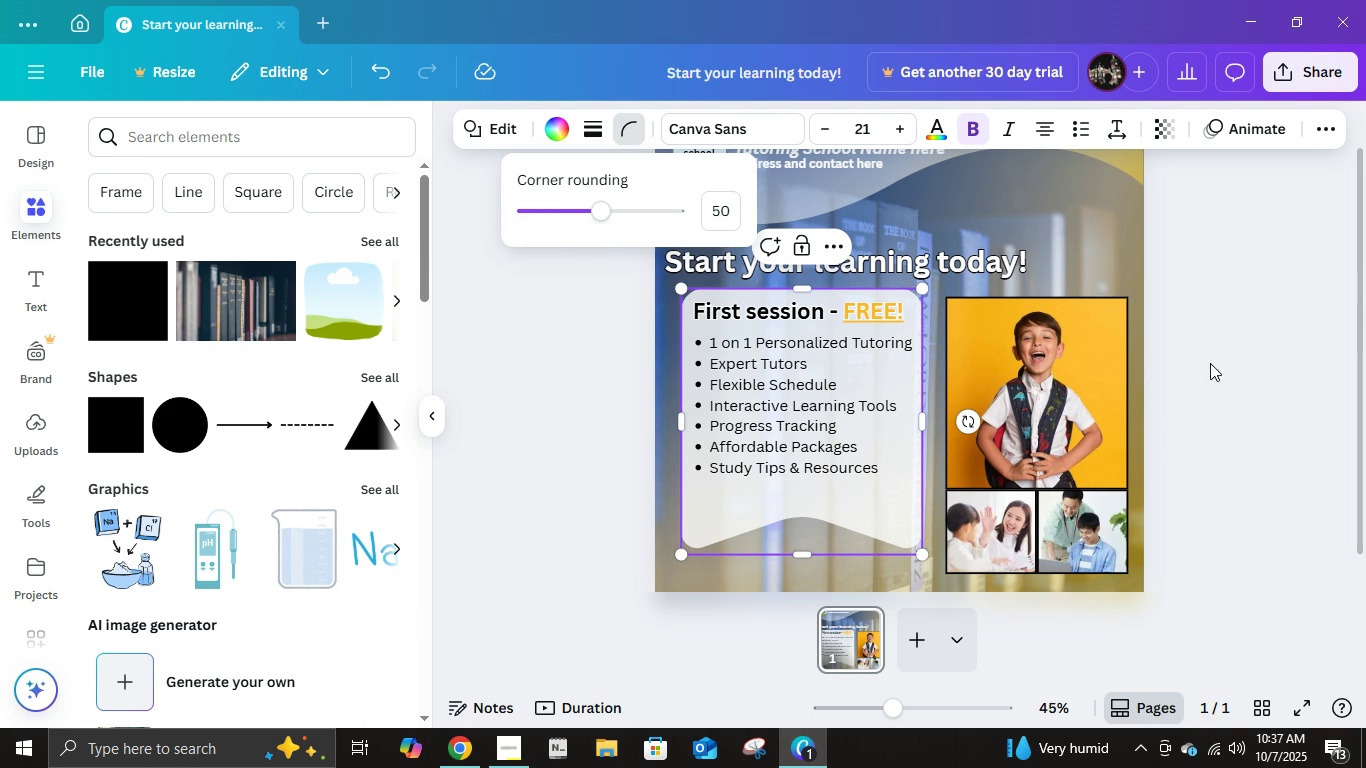 
left_click([1210, 363])
 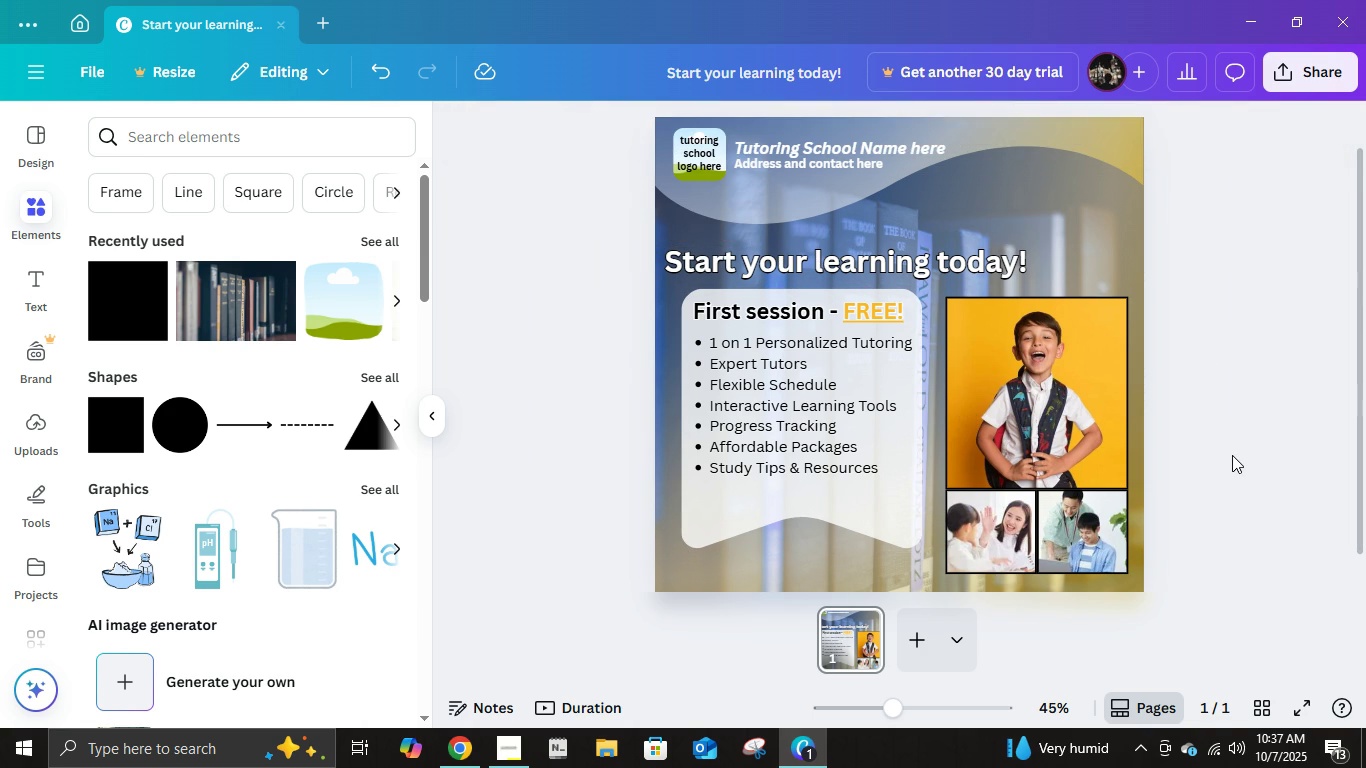 
left_click([1232, 455])
 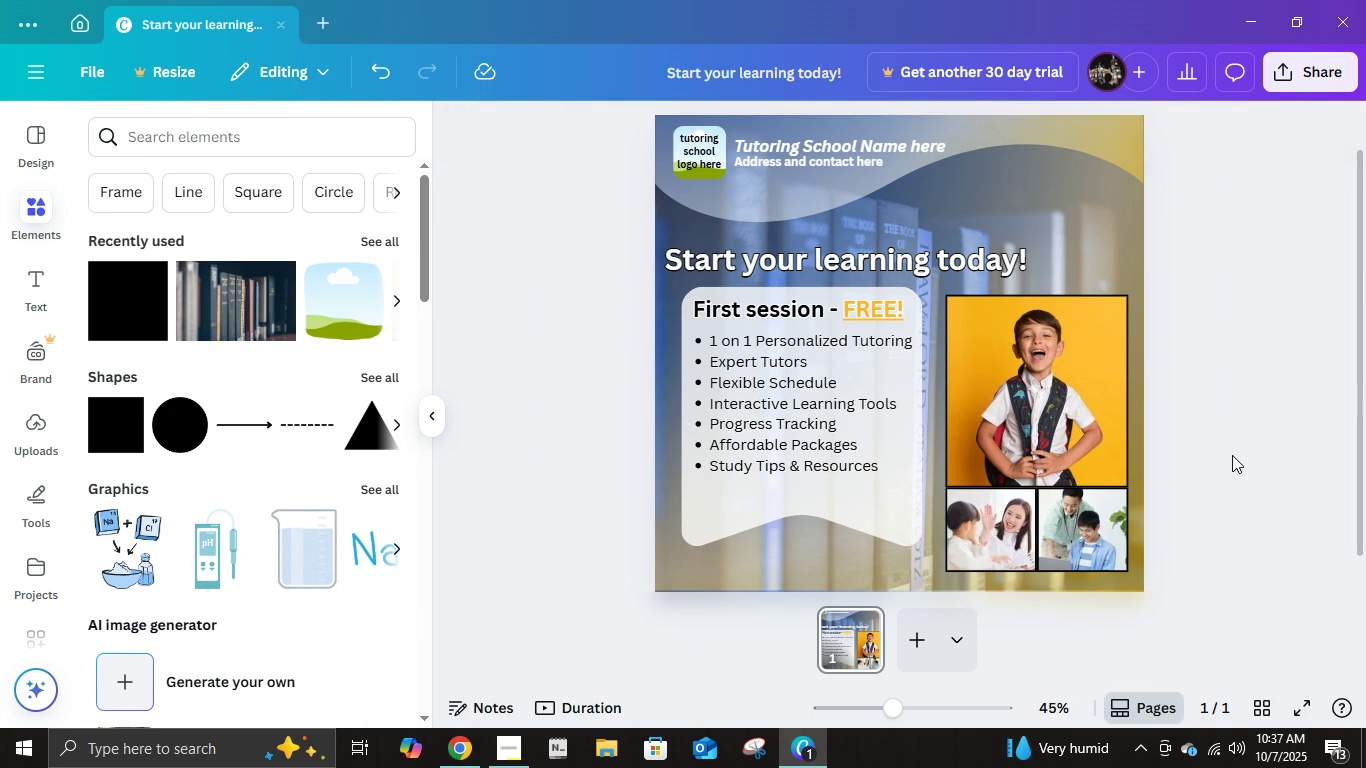 
scroll: coordinate [1232, 455], scroll_direction: down, amount: 2.0
 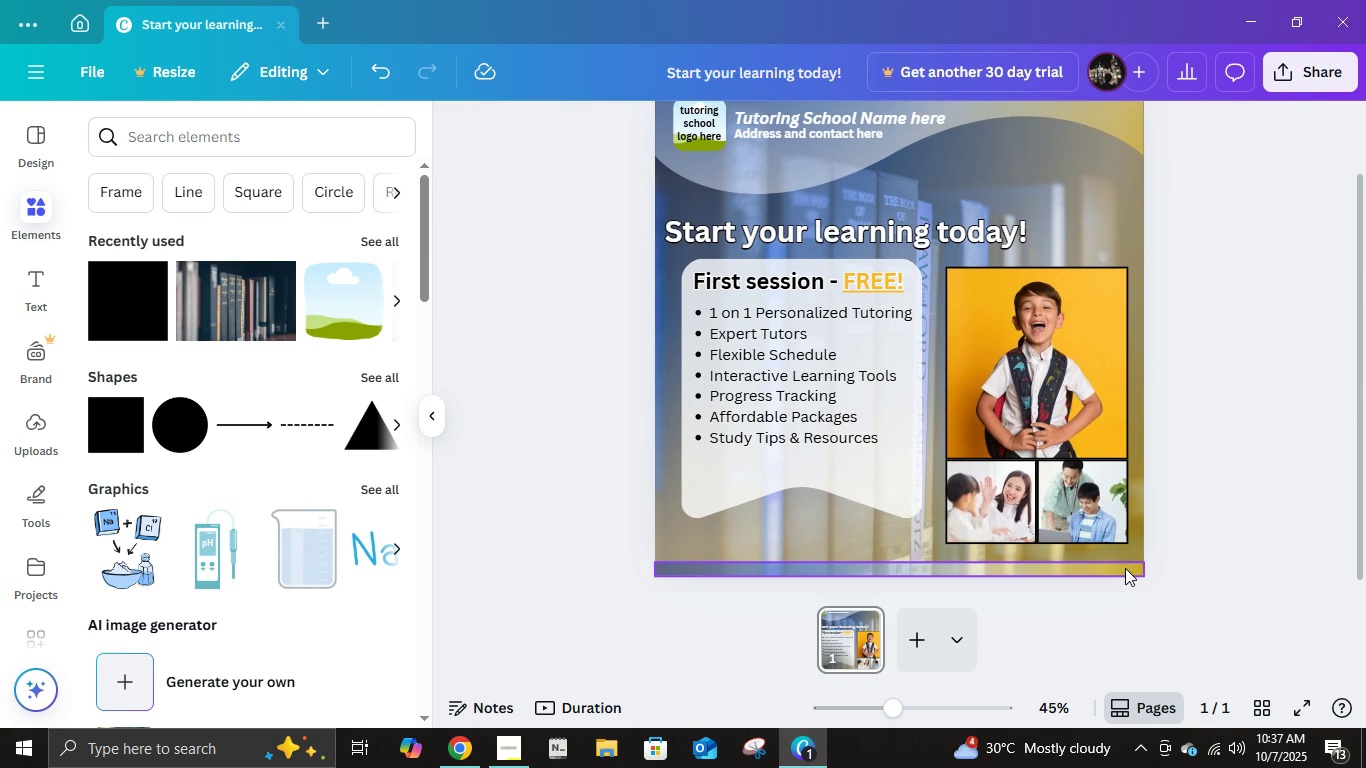 
left_click([1125, 568])
 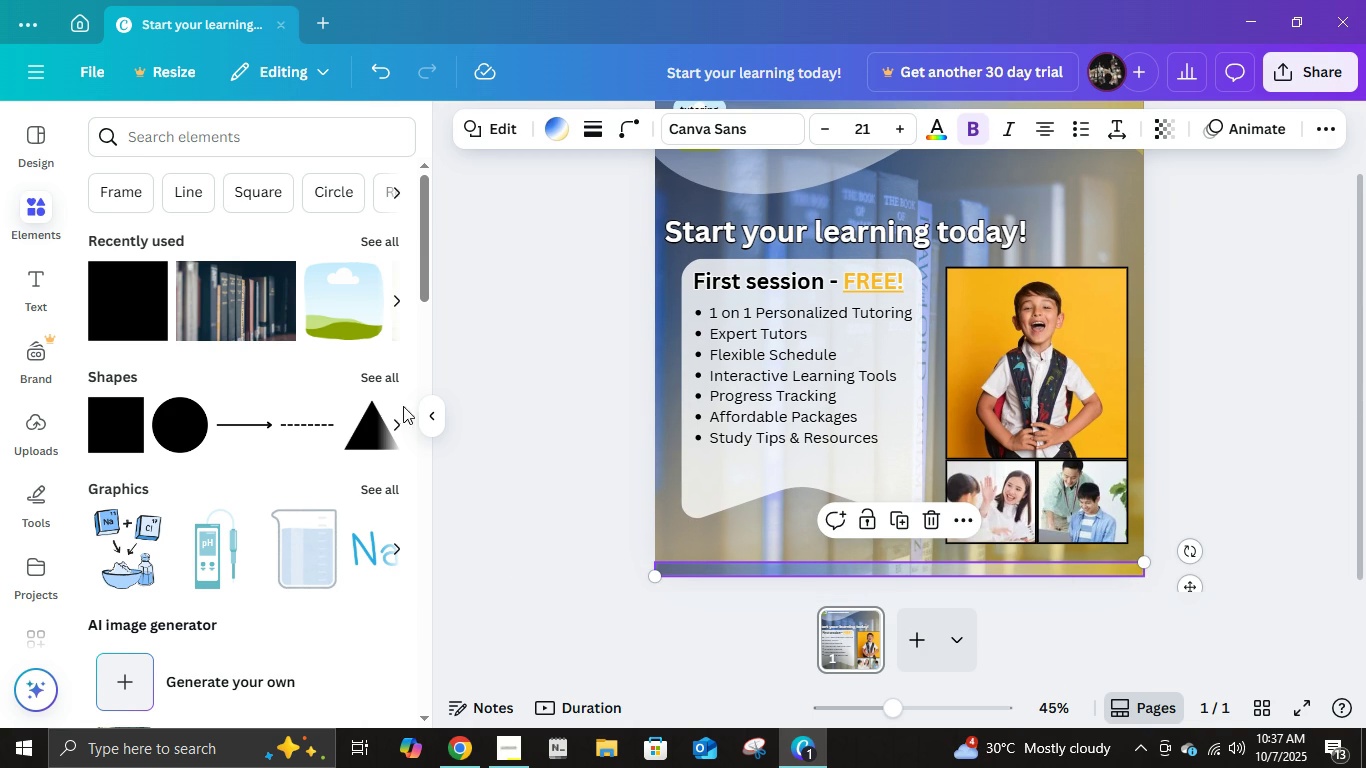 
left_click([487, 127])
 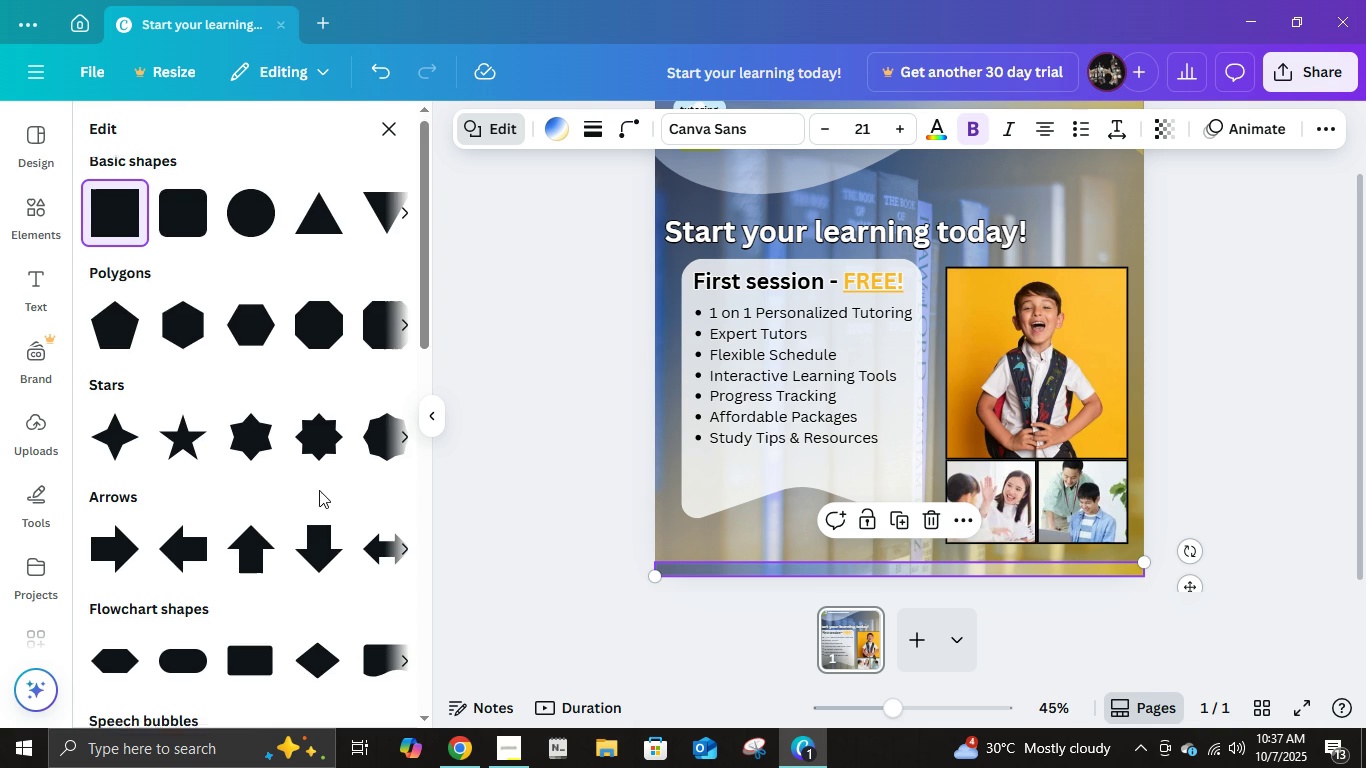 
scroll: coordinate [374, 561], scroll_direction: down, amount: 13.0
 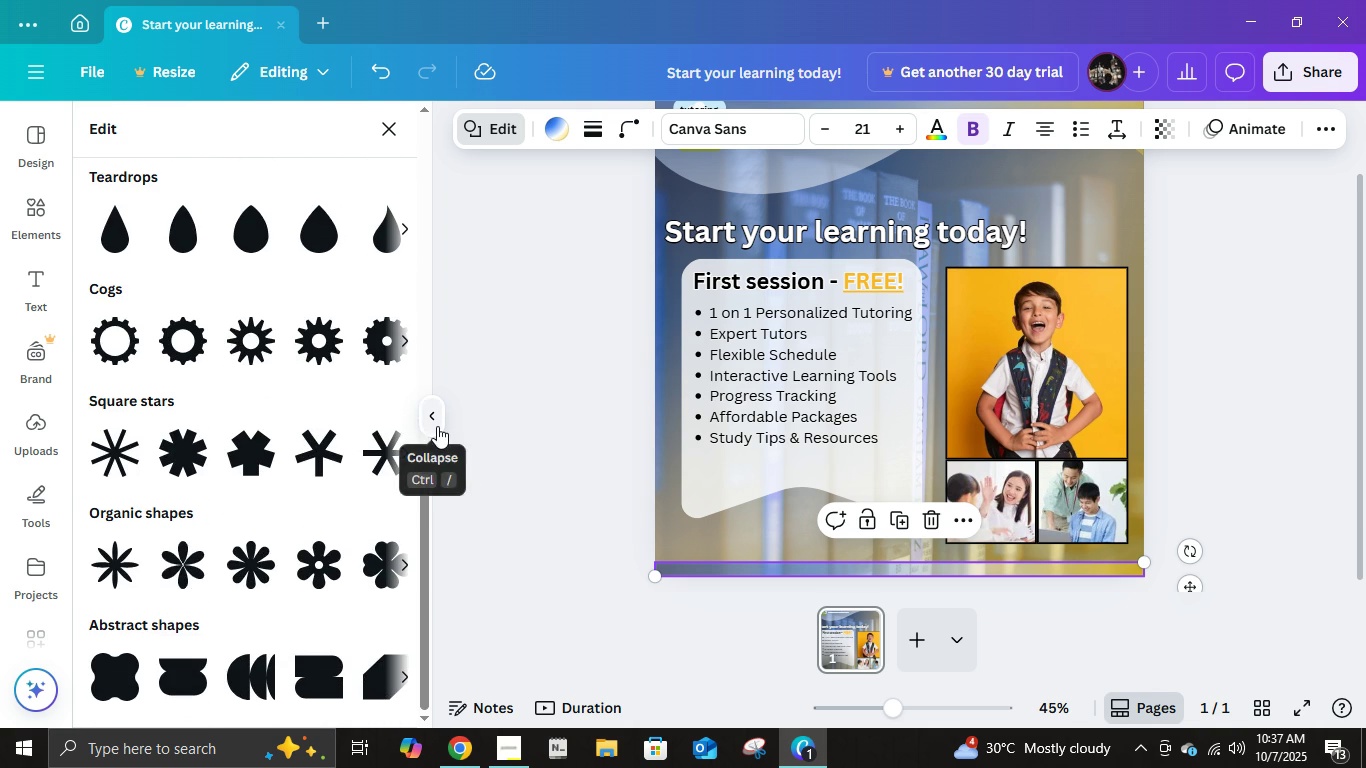 
left_click([437, 426])
 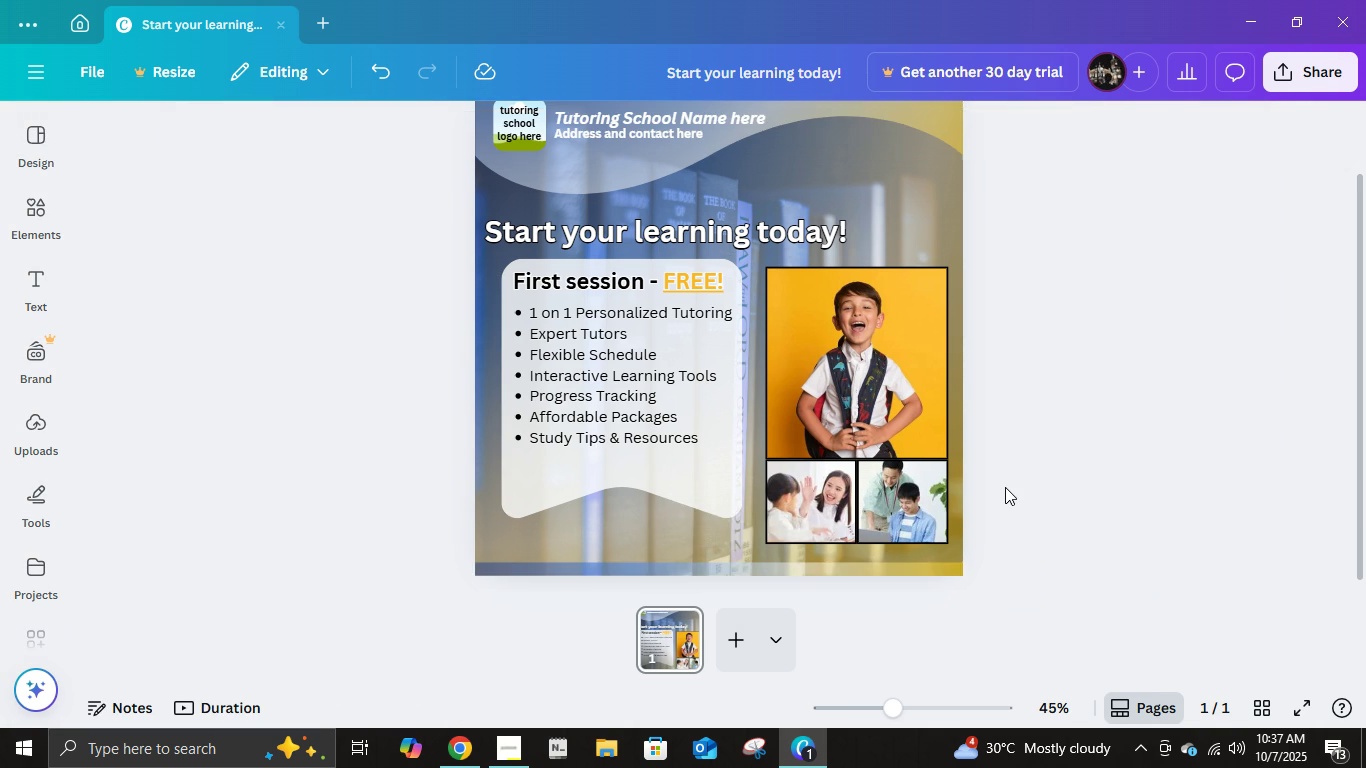 
left_click([1005, 487])
 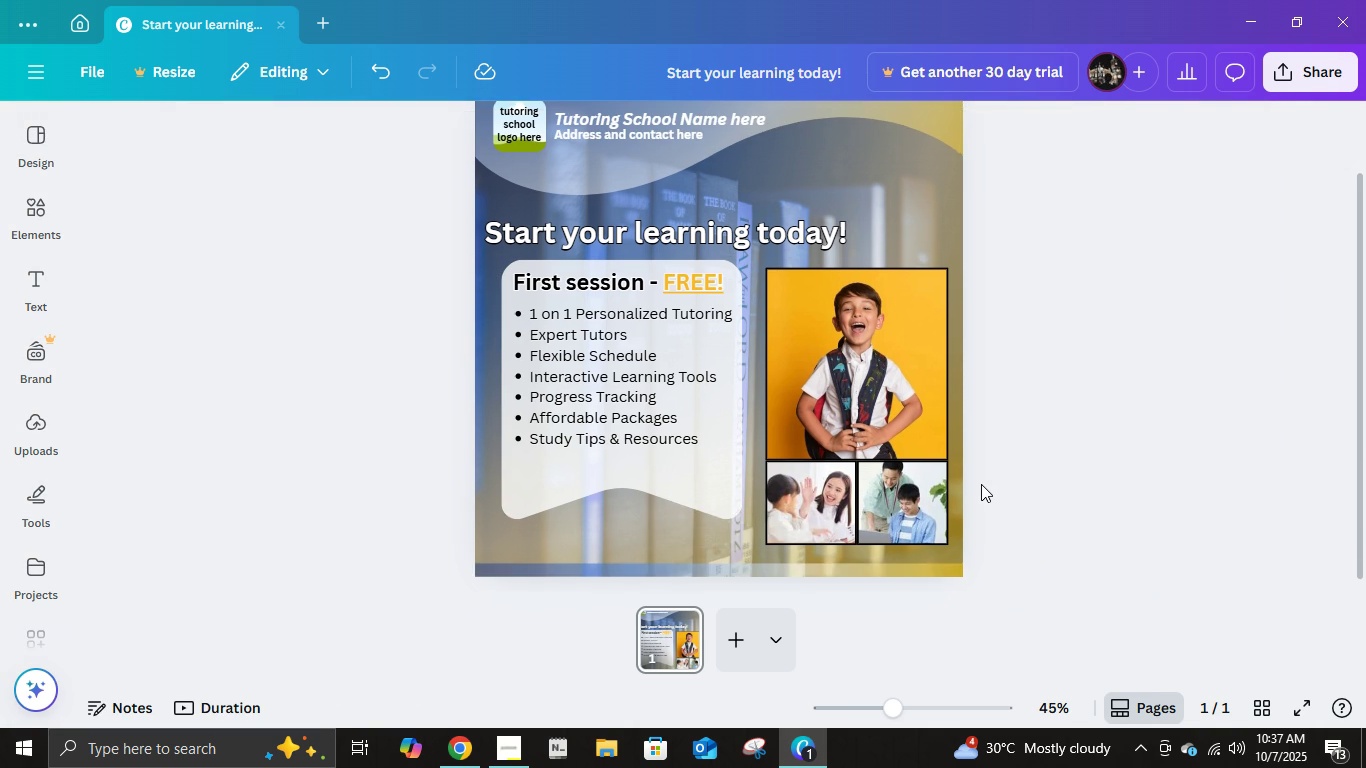 
scroll: coordinate [981, 484], scroll_direction: up, amount: 2.0
 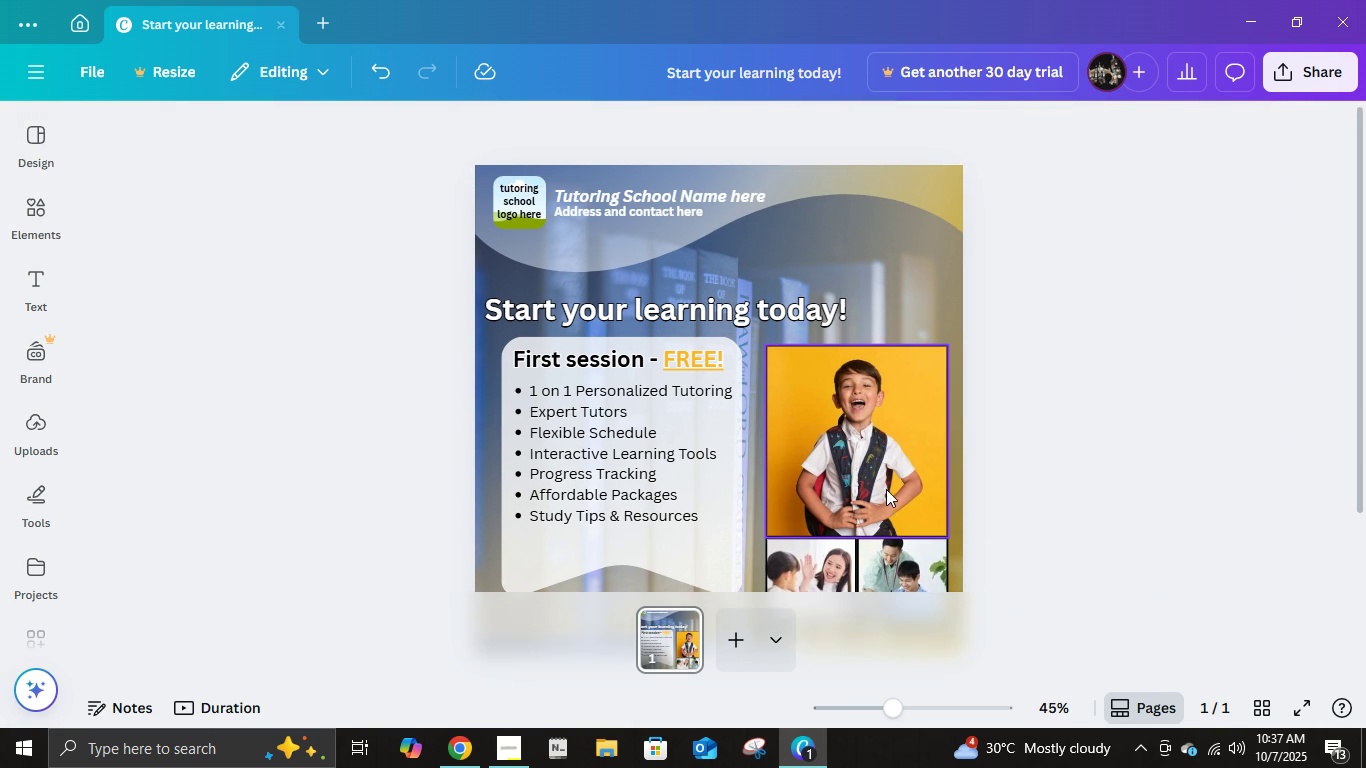 
scroll: coordinate [889, 472], scroll_direction: down, amount: 5.0
 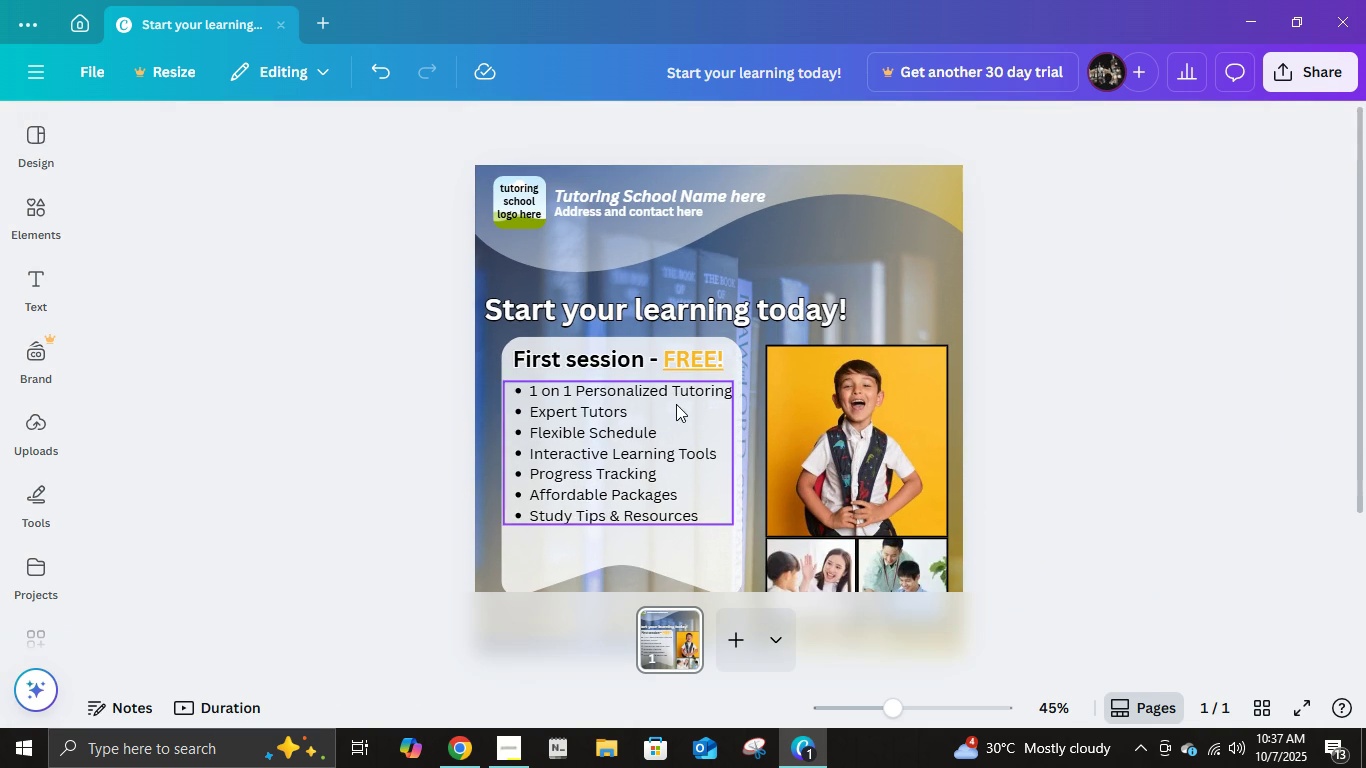 
scroll: coordinate [676, 404], scroll_direction: up, amount: 2.0
 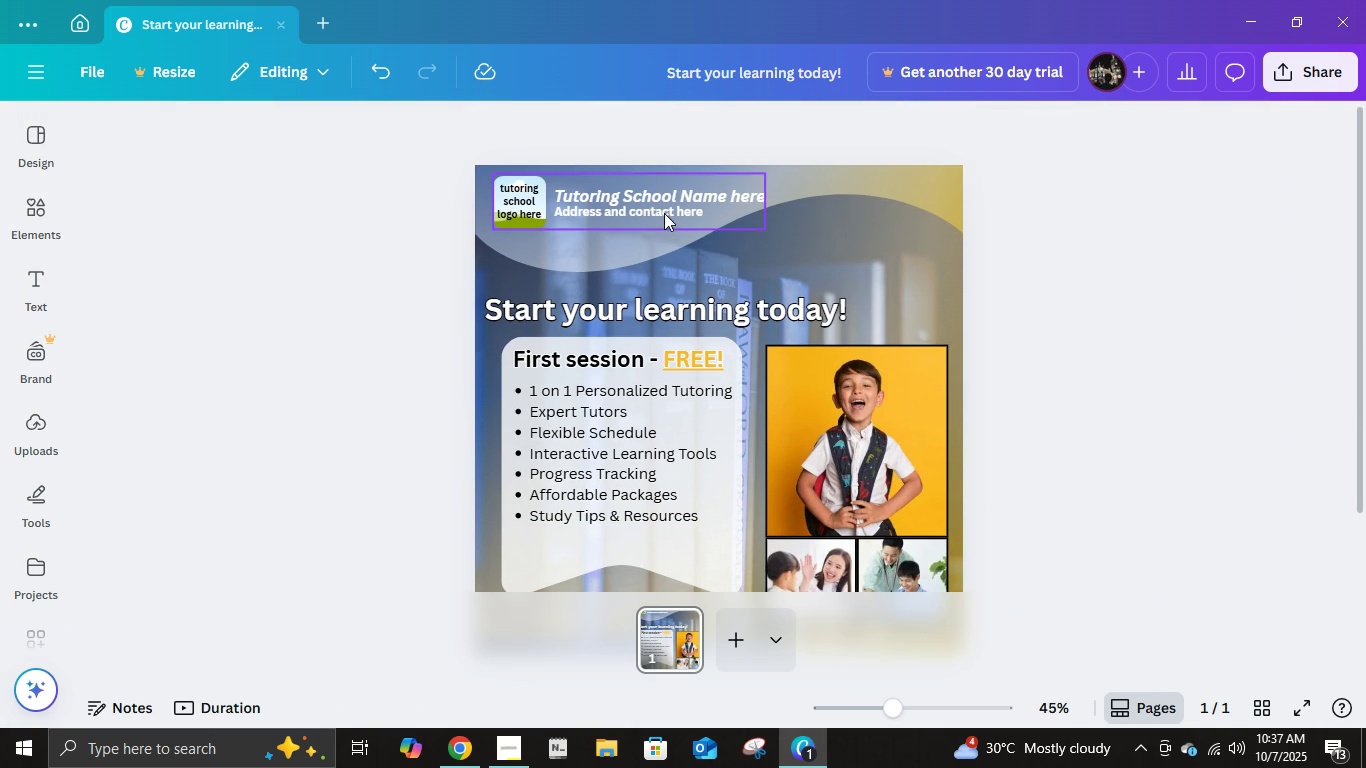 
left_click([664, 213])
 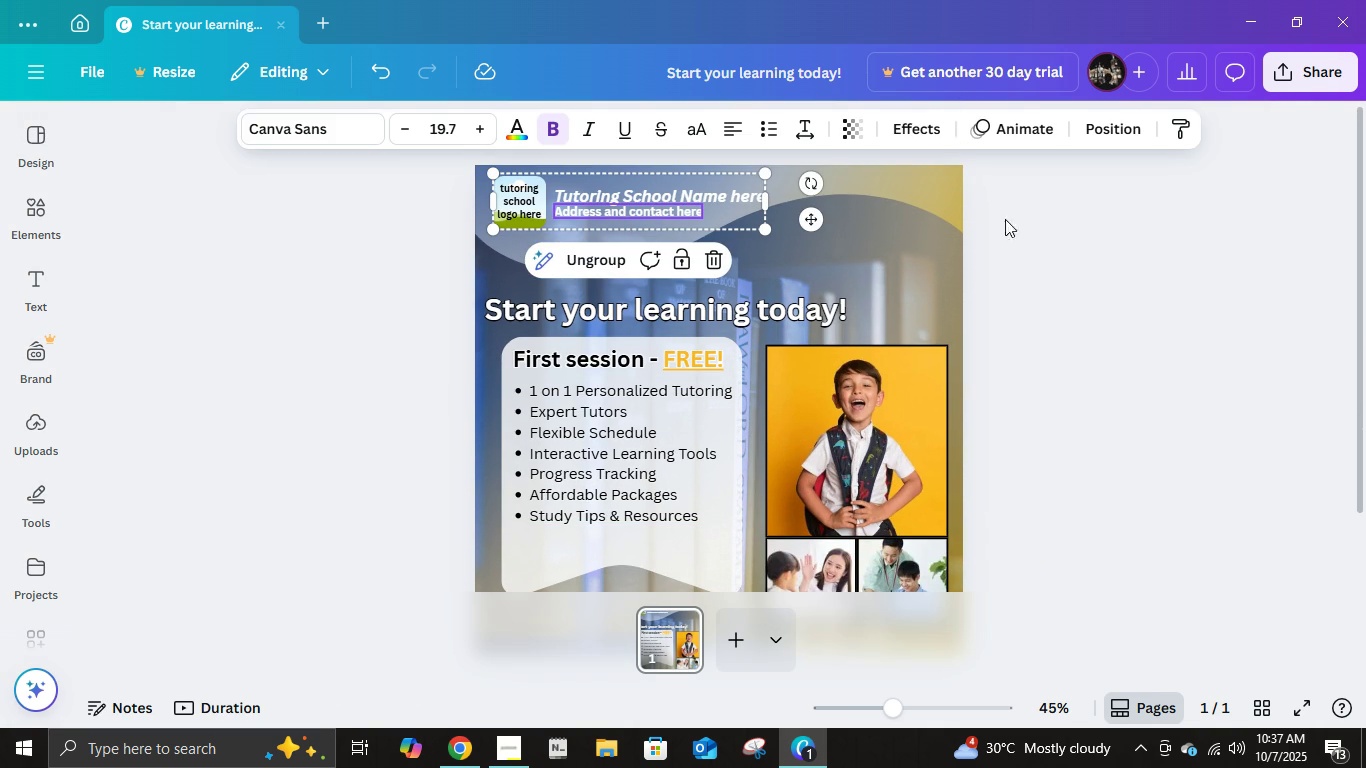 
left_click([1015, 222])
 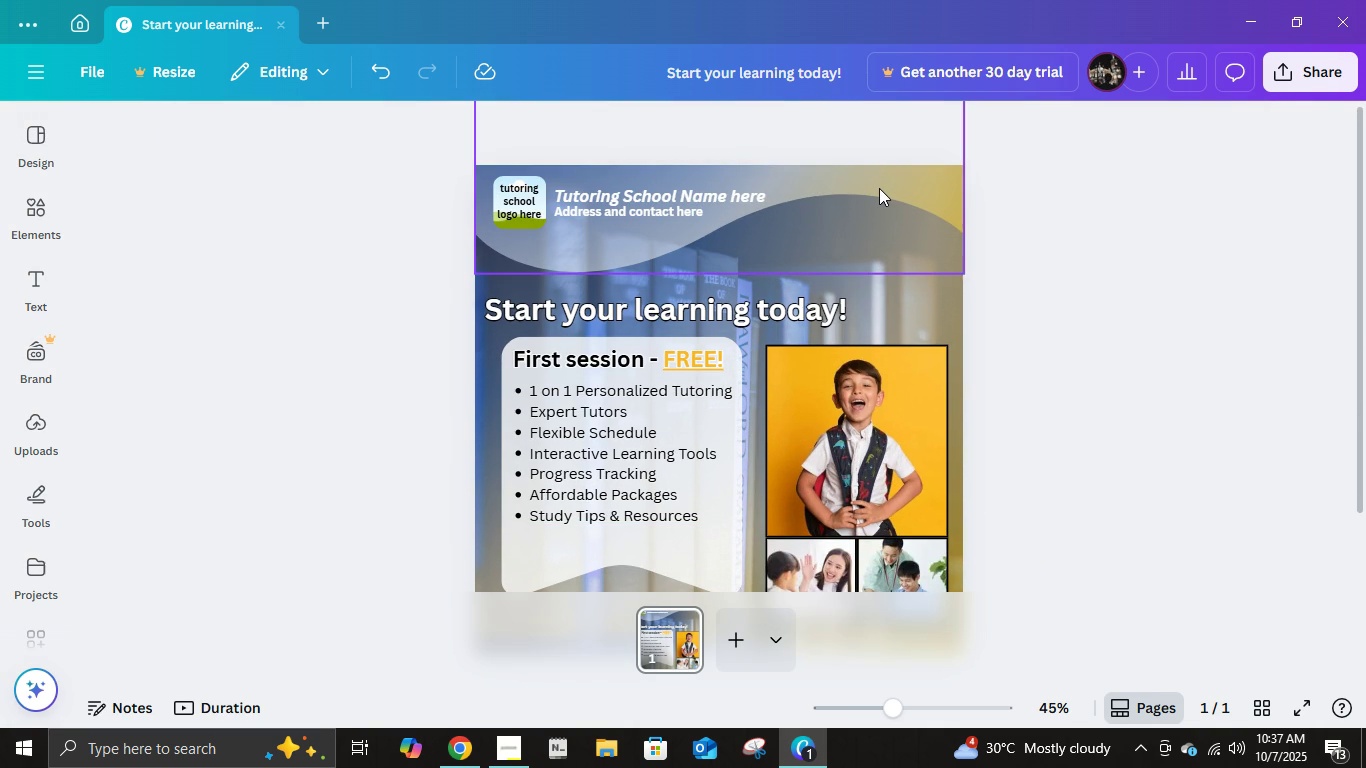 
left_click([879, 188])
 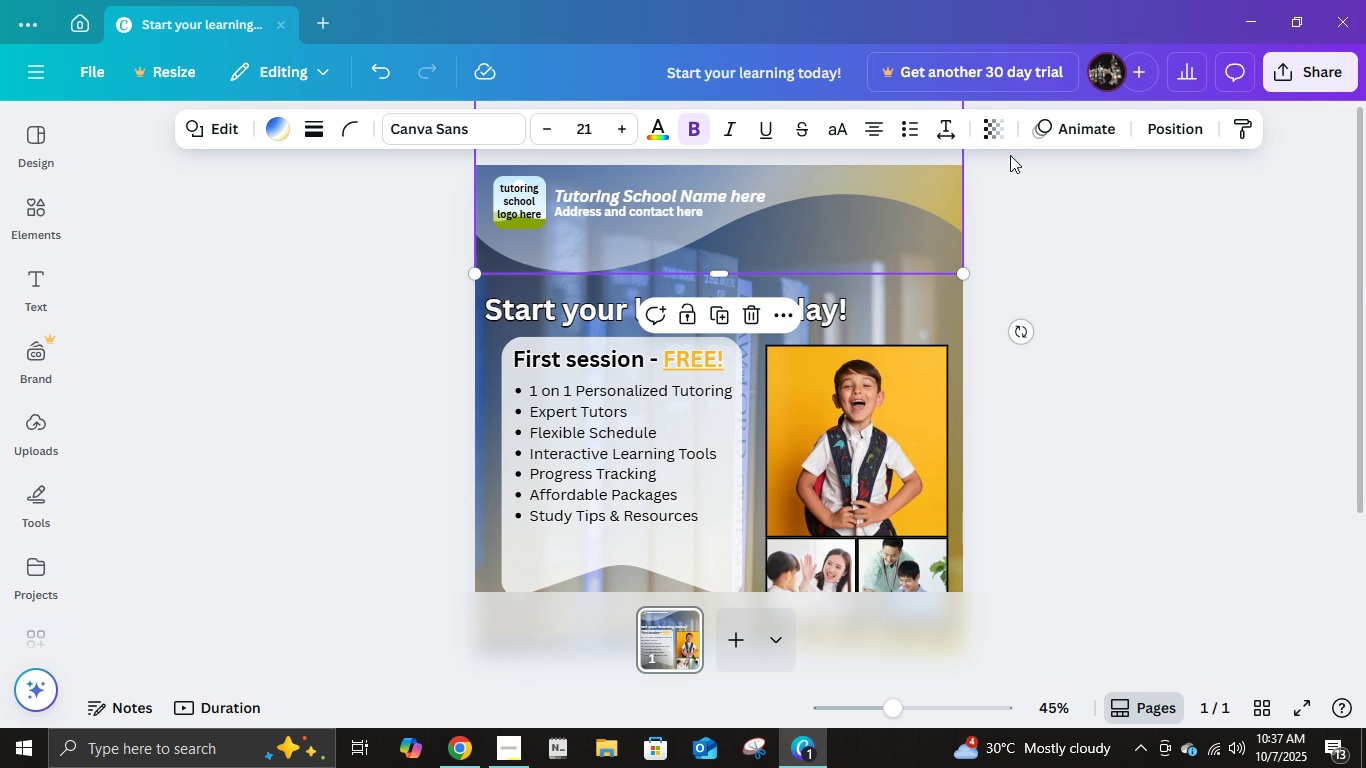 
left_click([992, 128])
 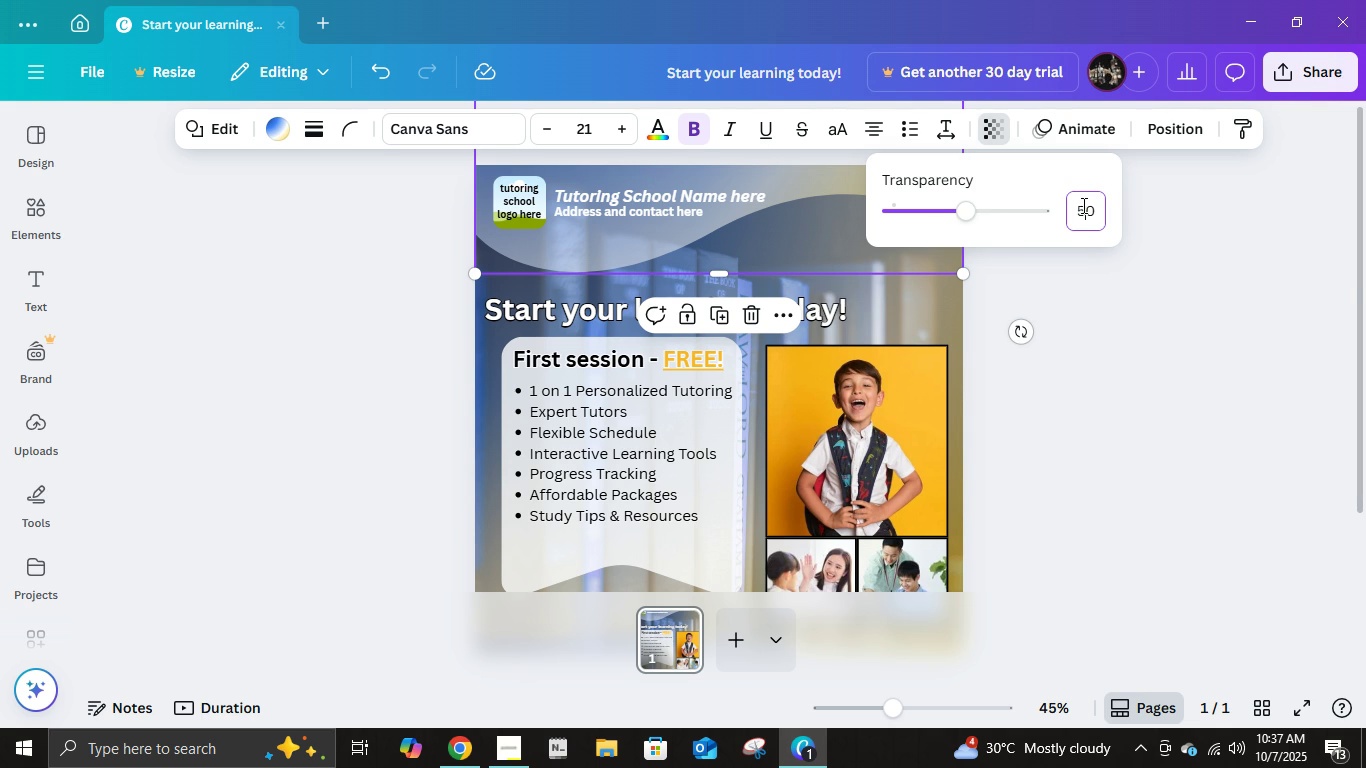 
left_click([1082, 205])
 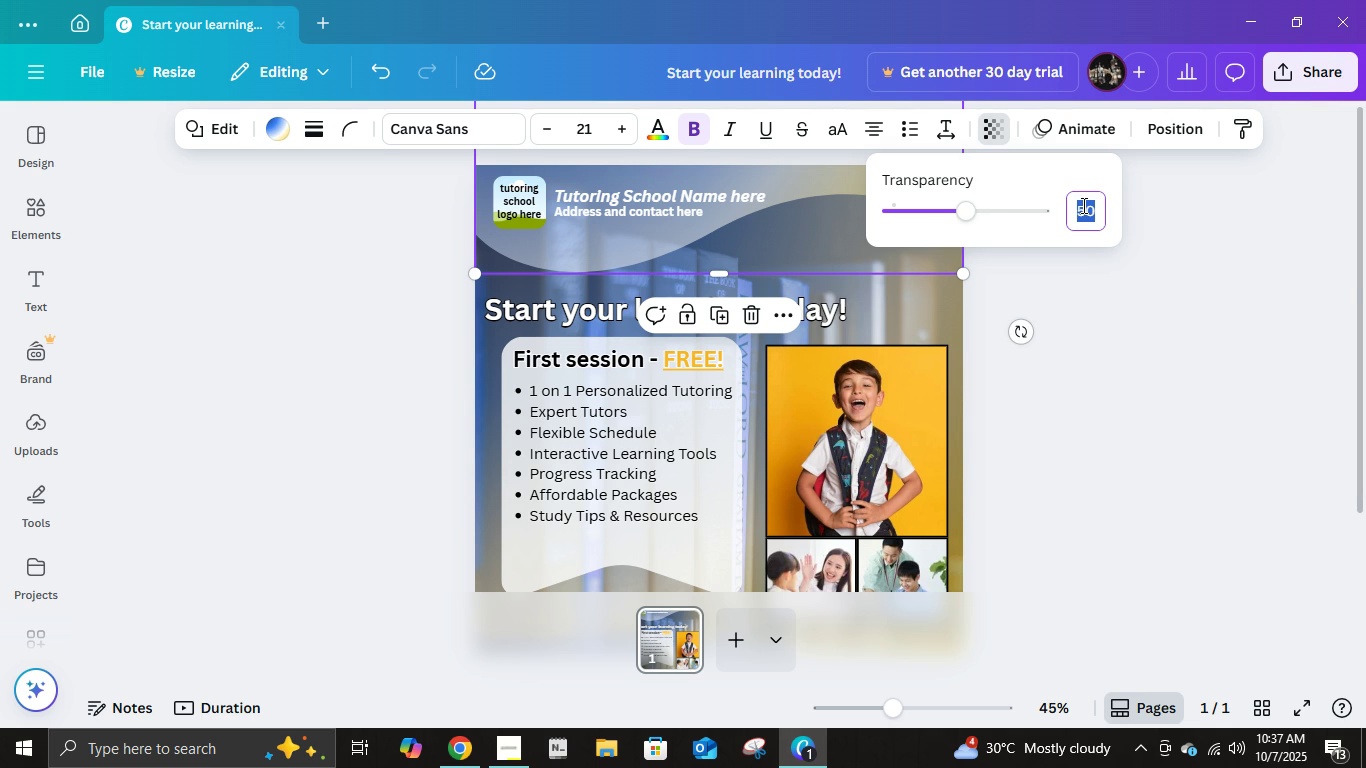 
key(Numpad8)
 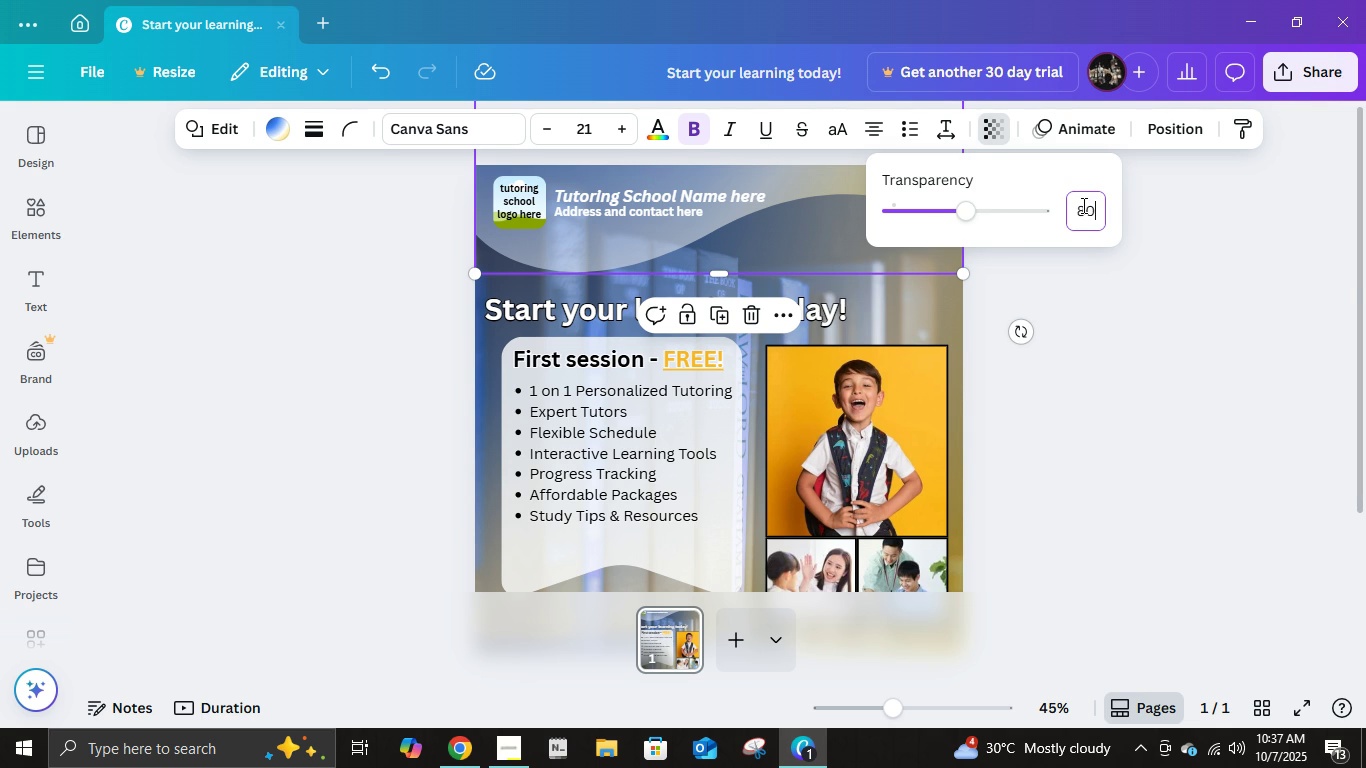 
key(Numpad0)
 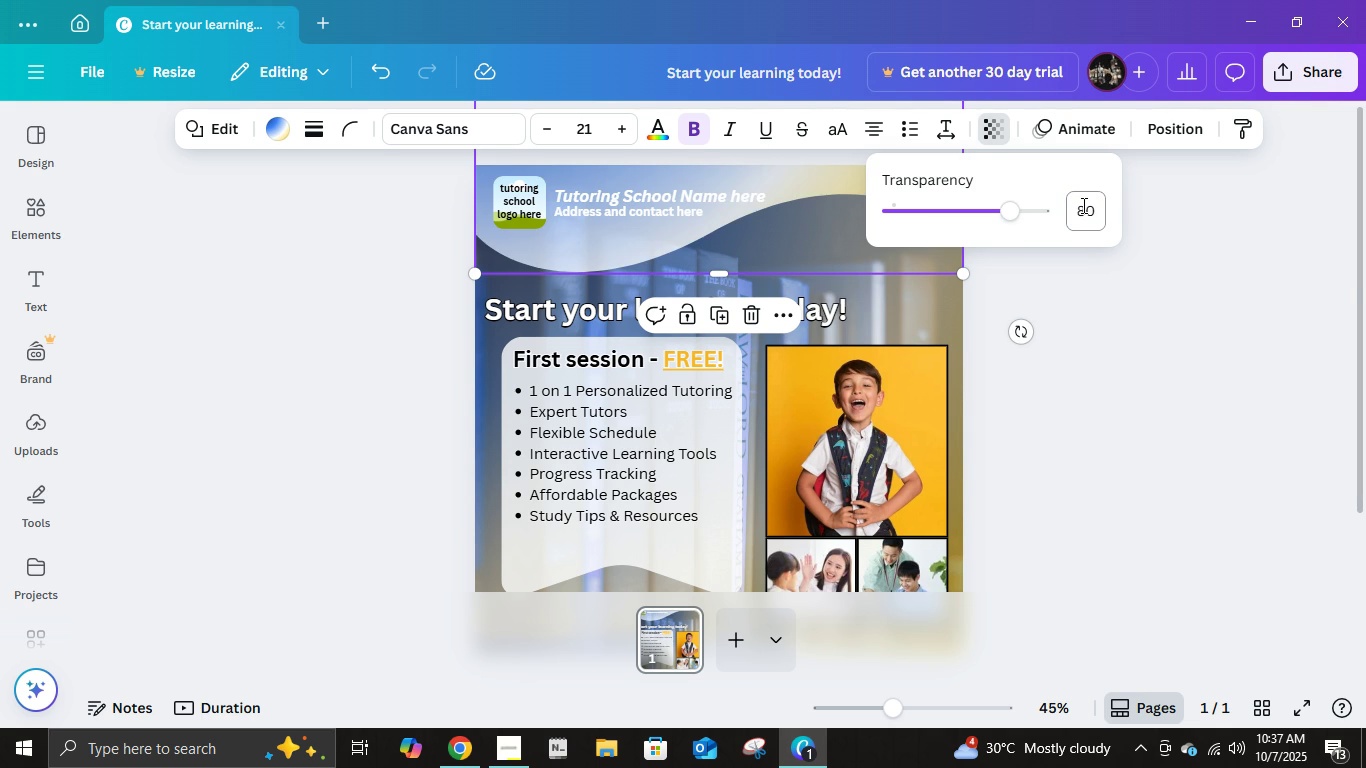 
key(NumpadEnter)
 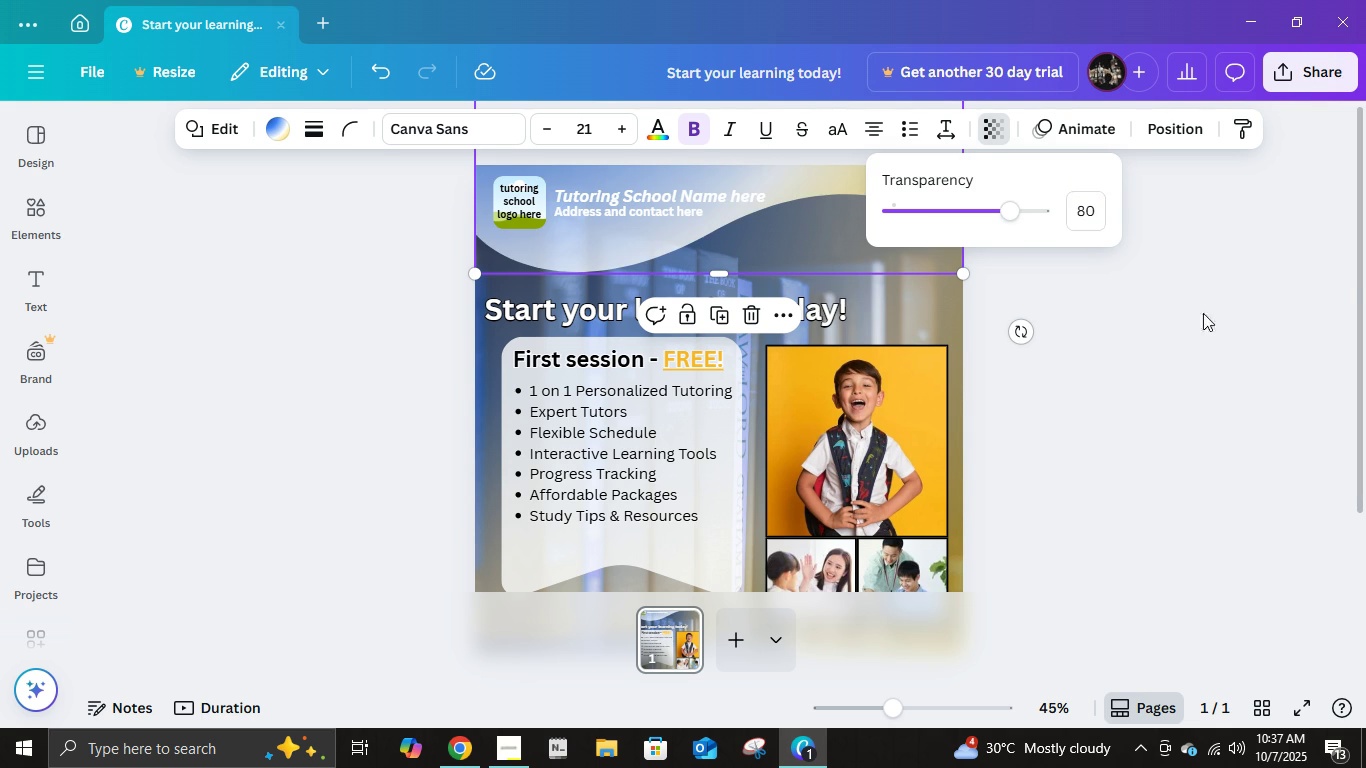 
left_click([1203, 313])
 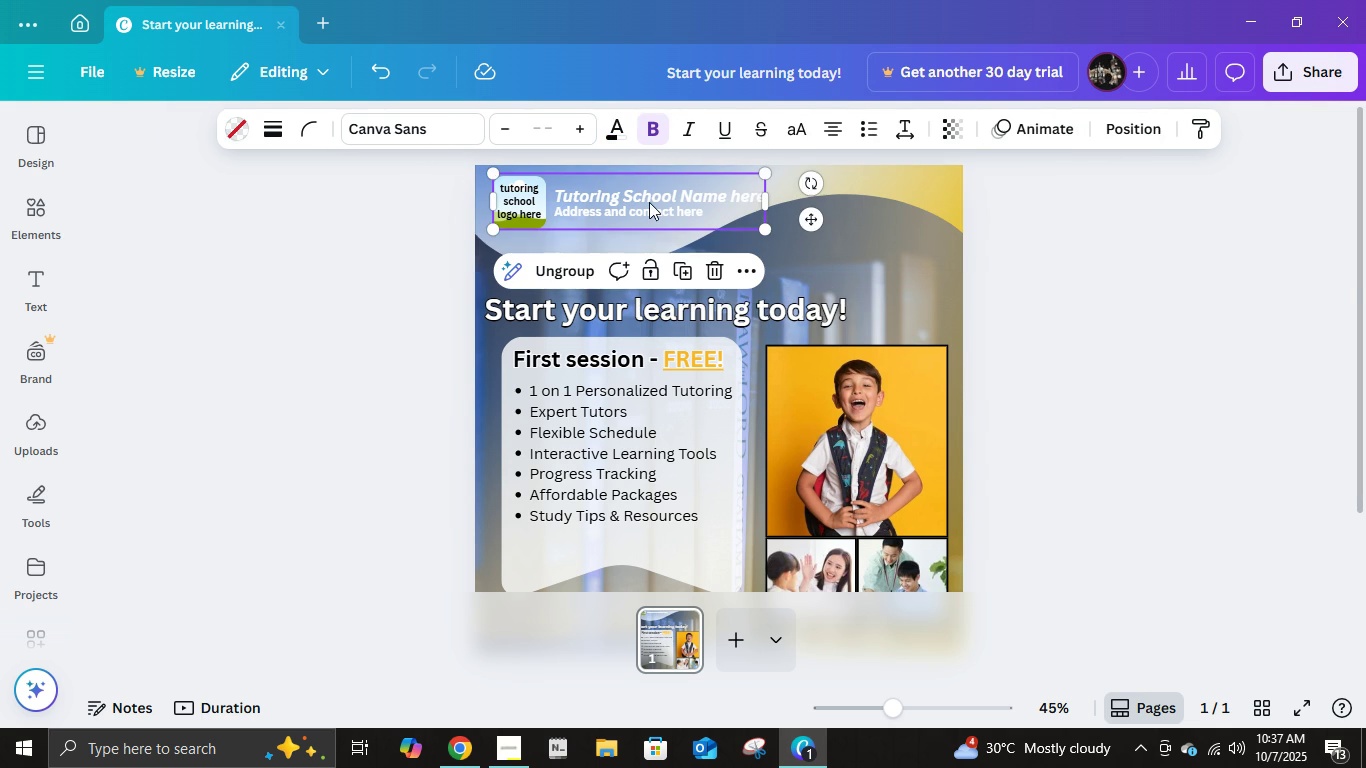 
left_click([649, 202])
 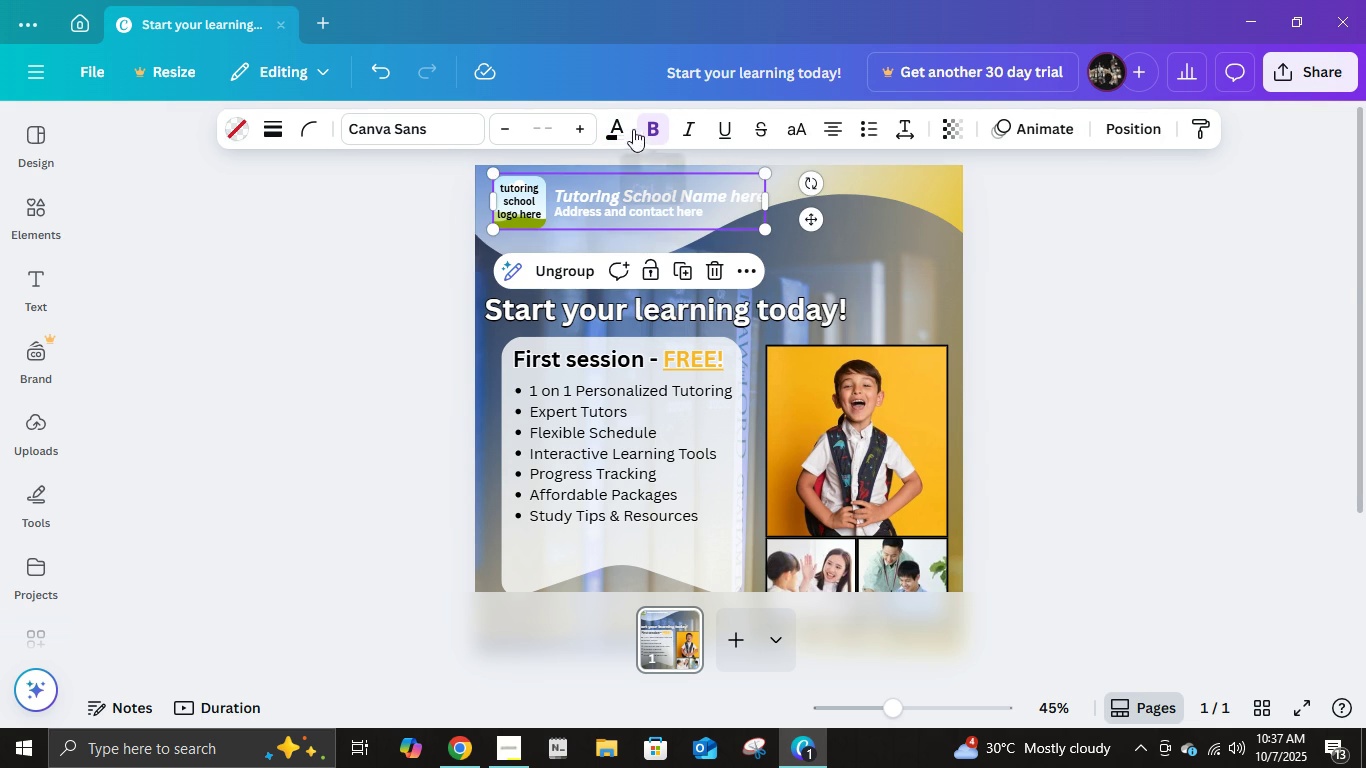 
left_click([622, 126])
 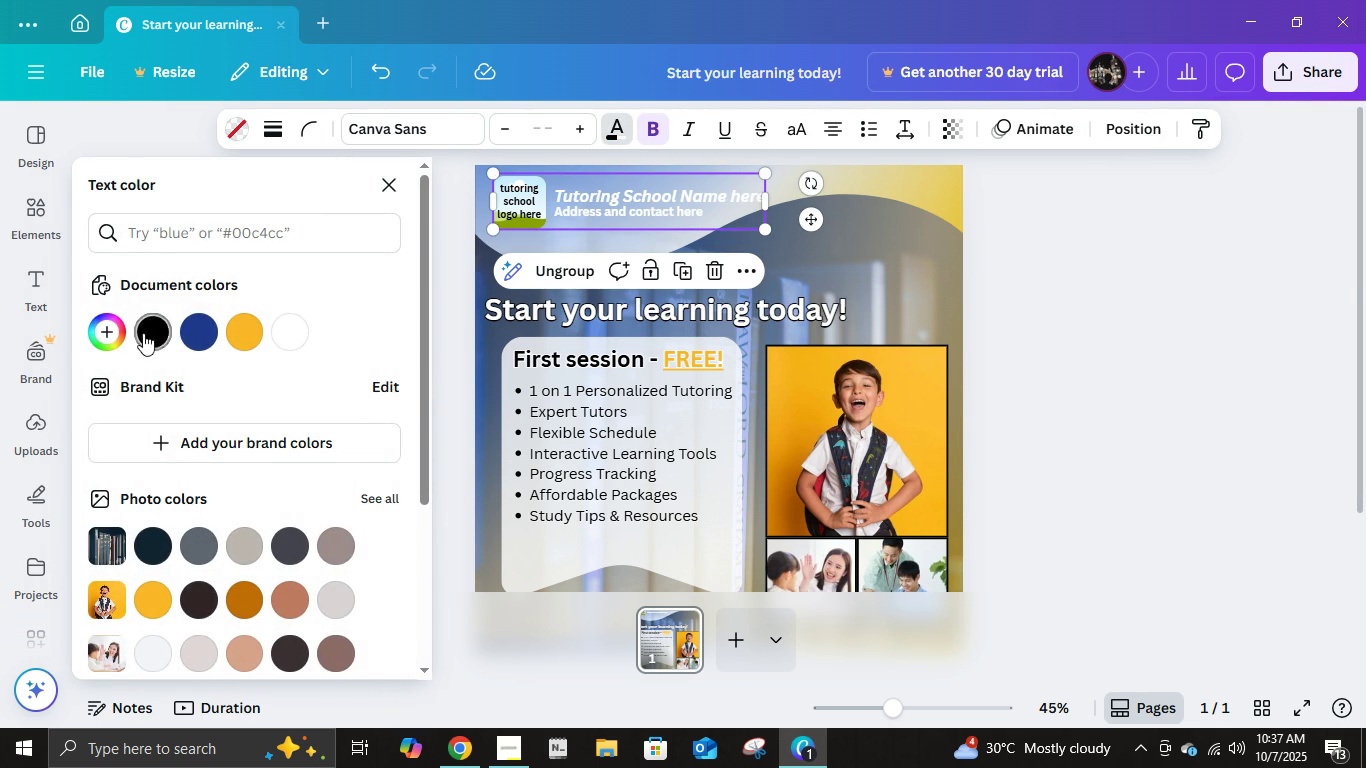 
left_click([143, 333])
 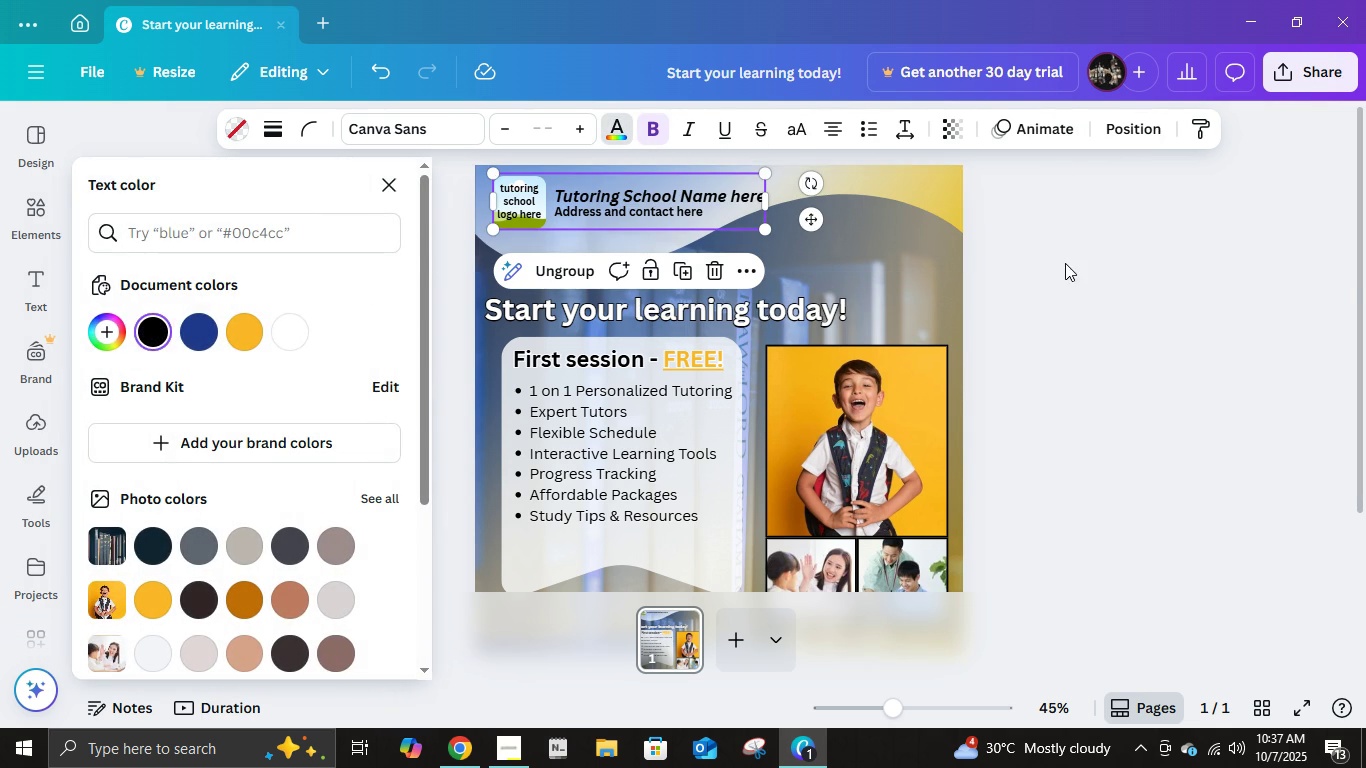 
left_click([1065, 263])
 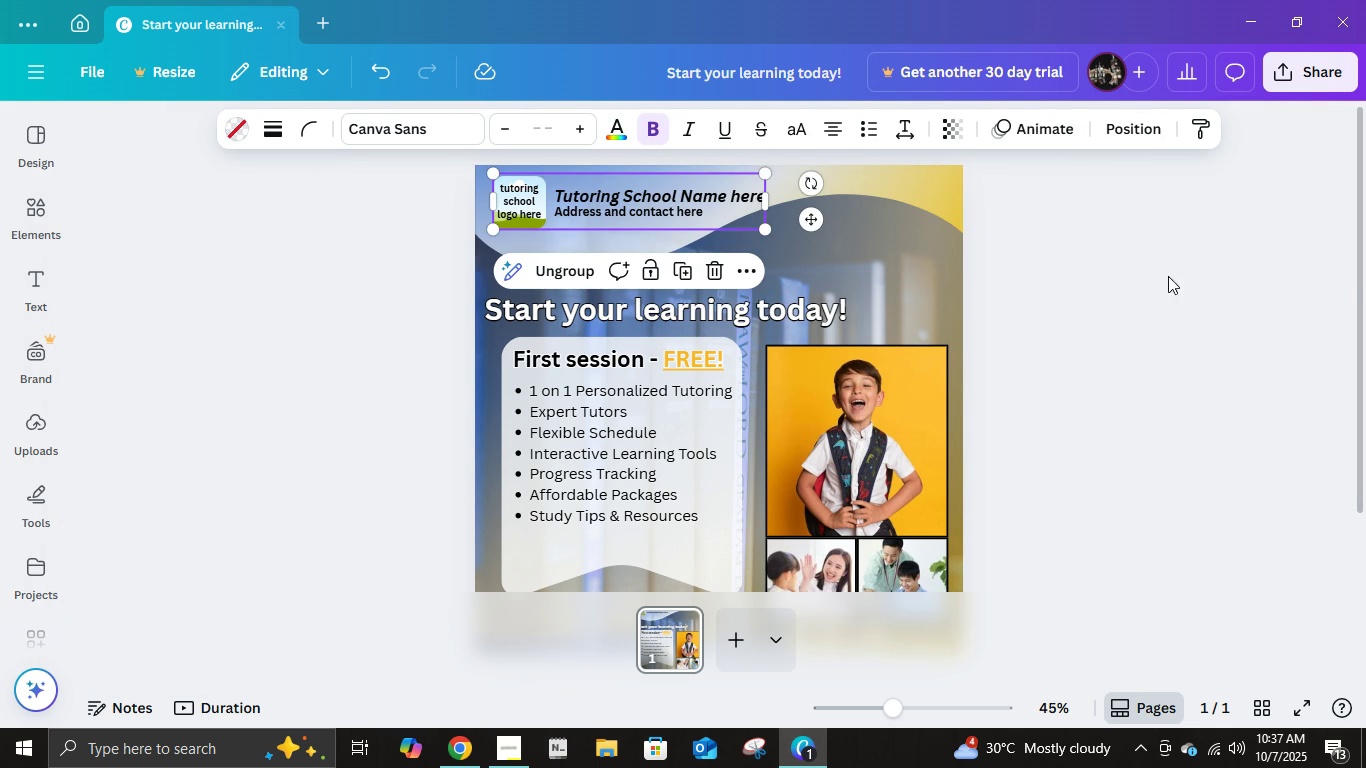 
left_click([1185, 276])
 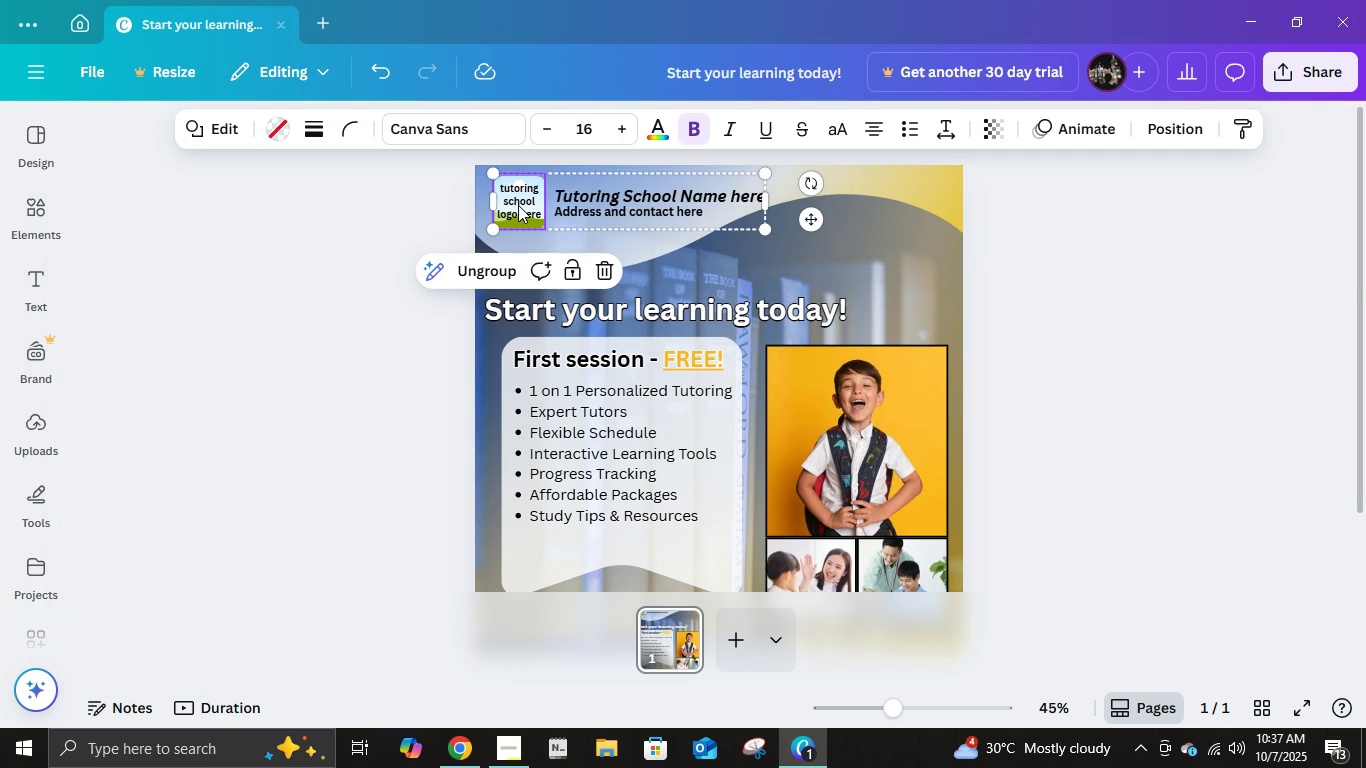 
left_click([518, 205])